 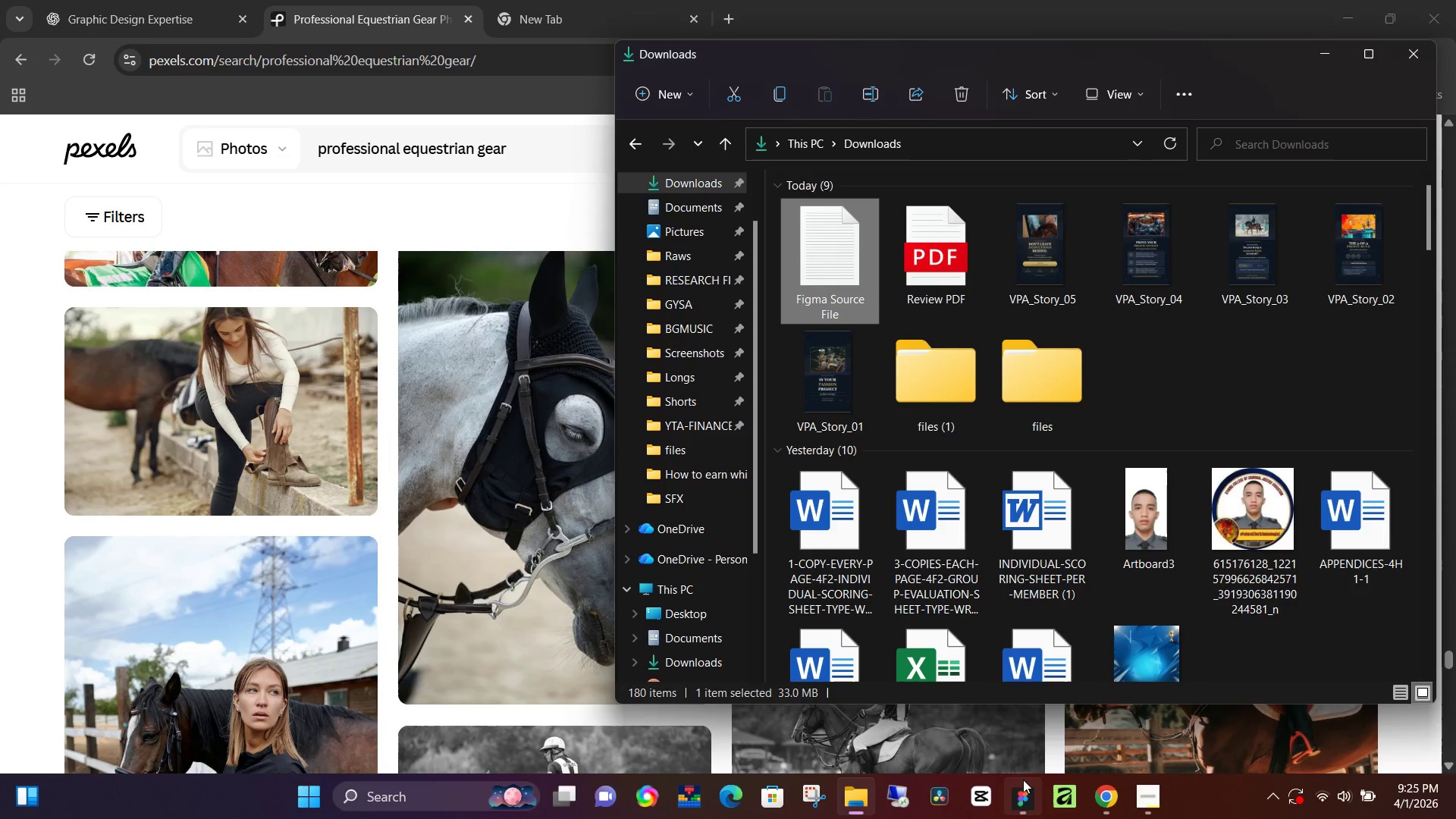 
left_click([1023, 780])
 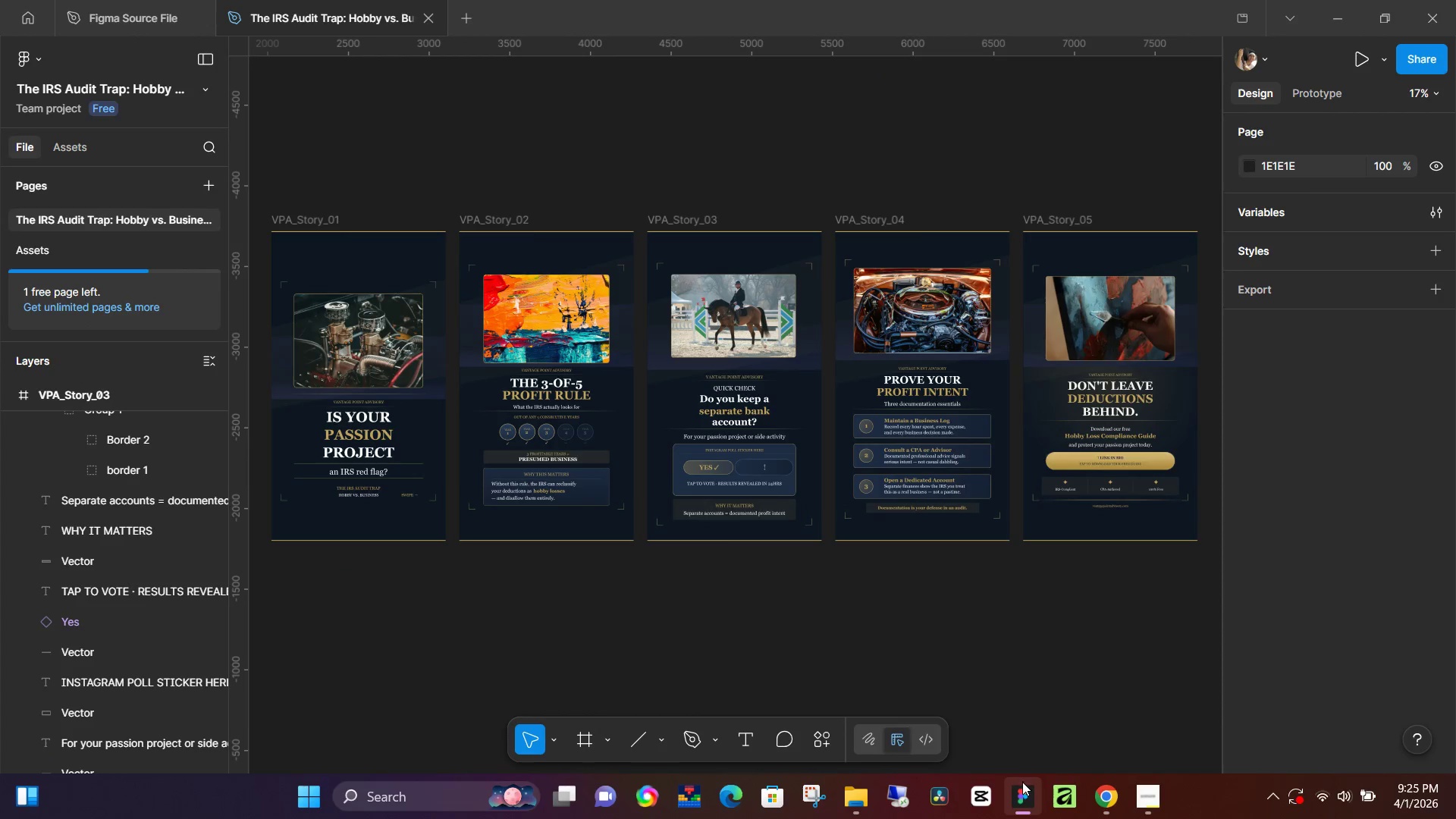 
left_click([1021, 784])
 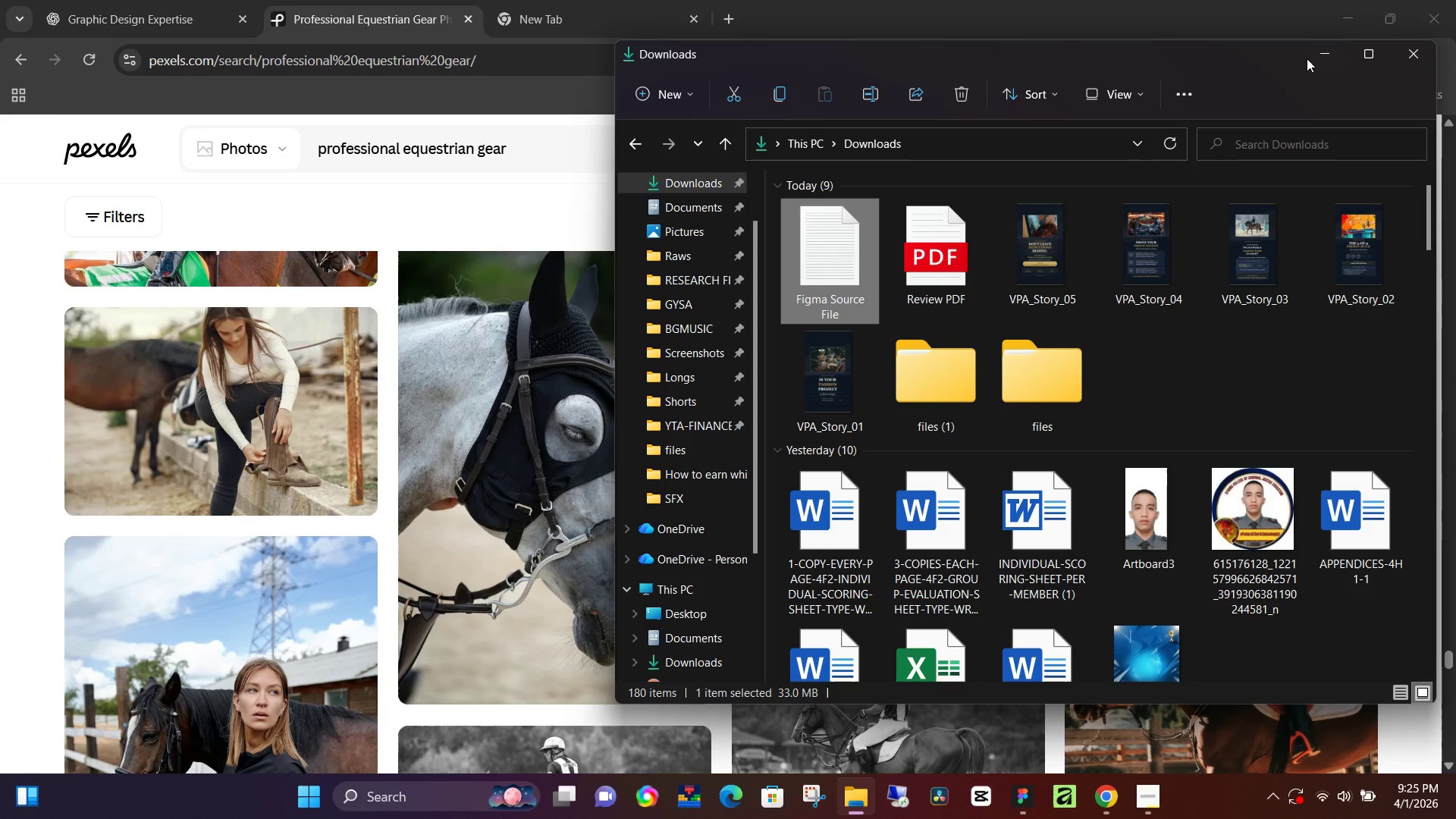 
left_click([1326, 57])
 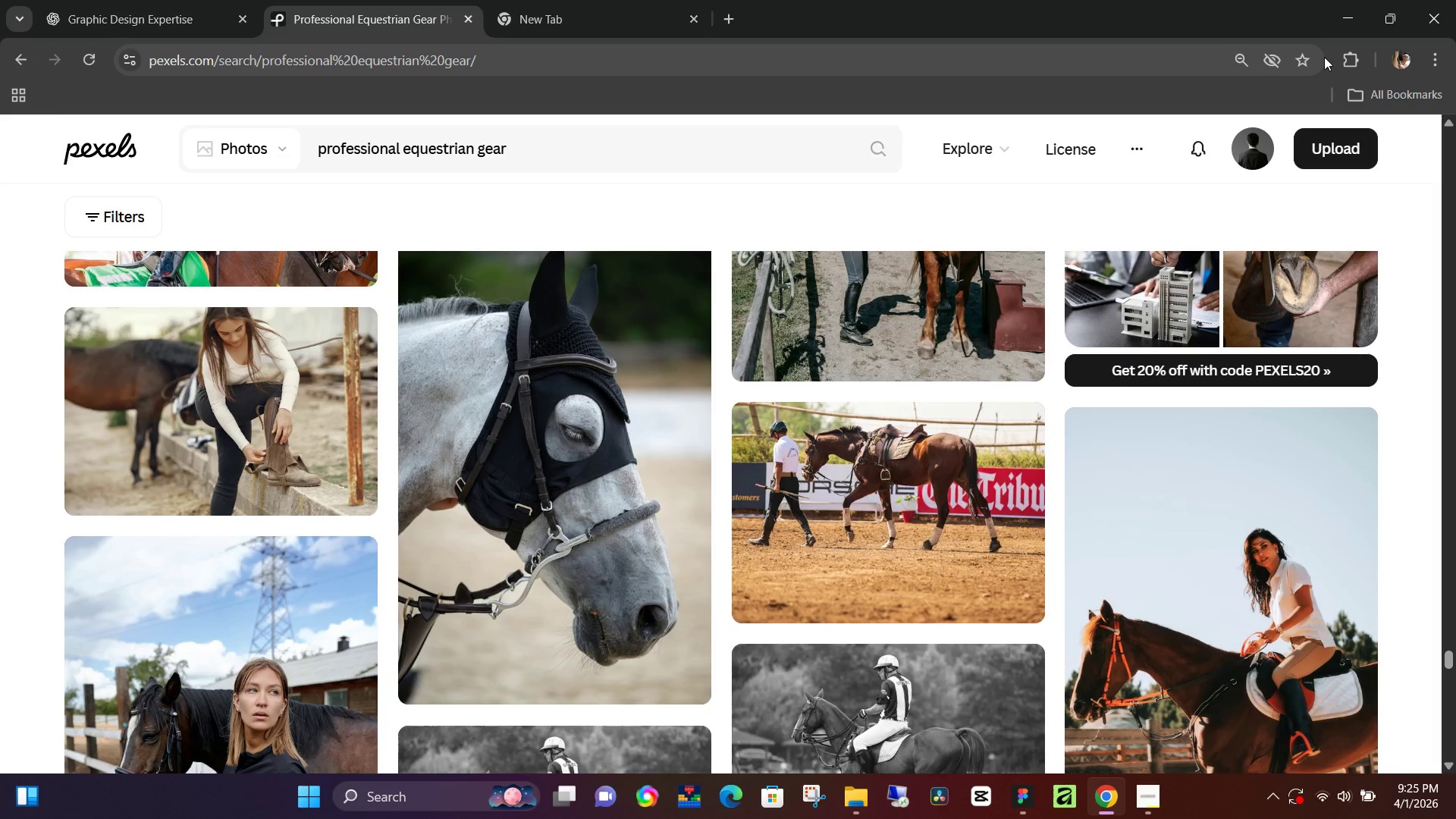 
scroll: coordinate [860, 427], scroll_direction: up, amount: 14.0
 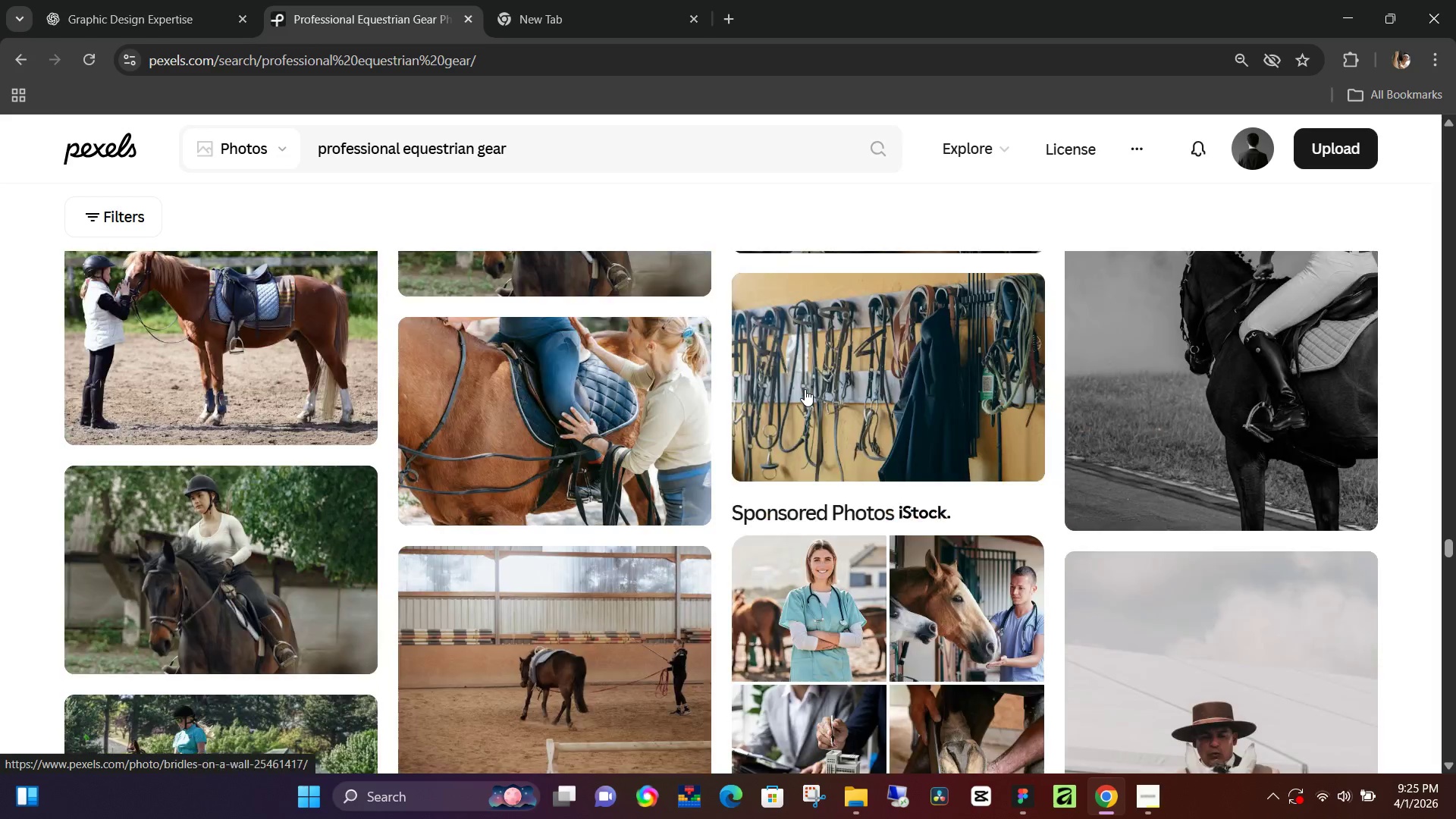 
mouse_move([793, 378])
 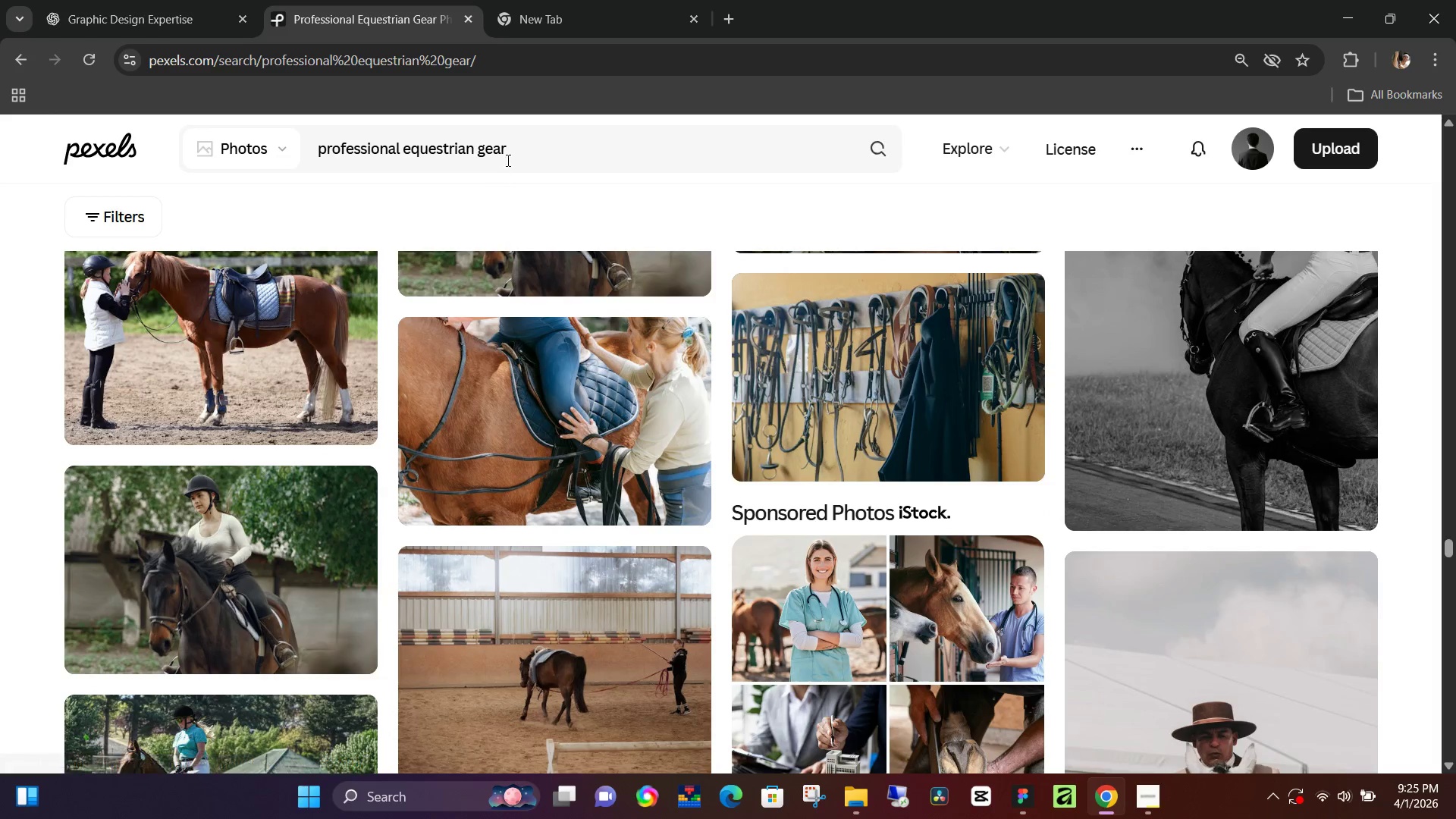 
left_click([509, 158])
 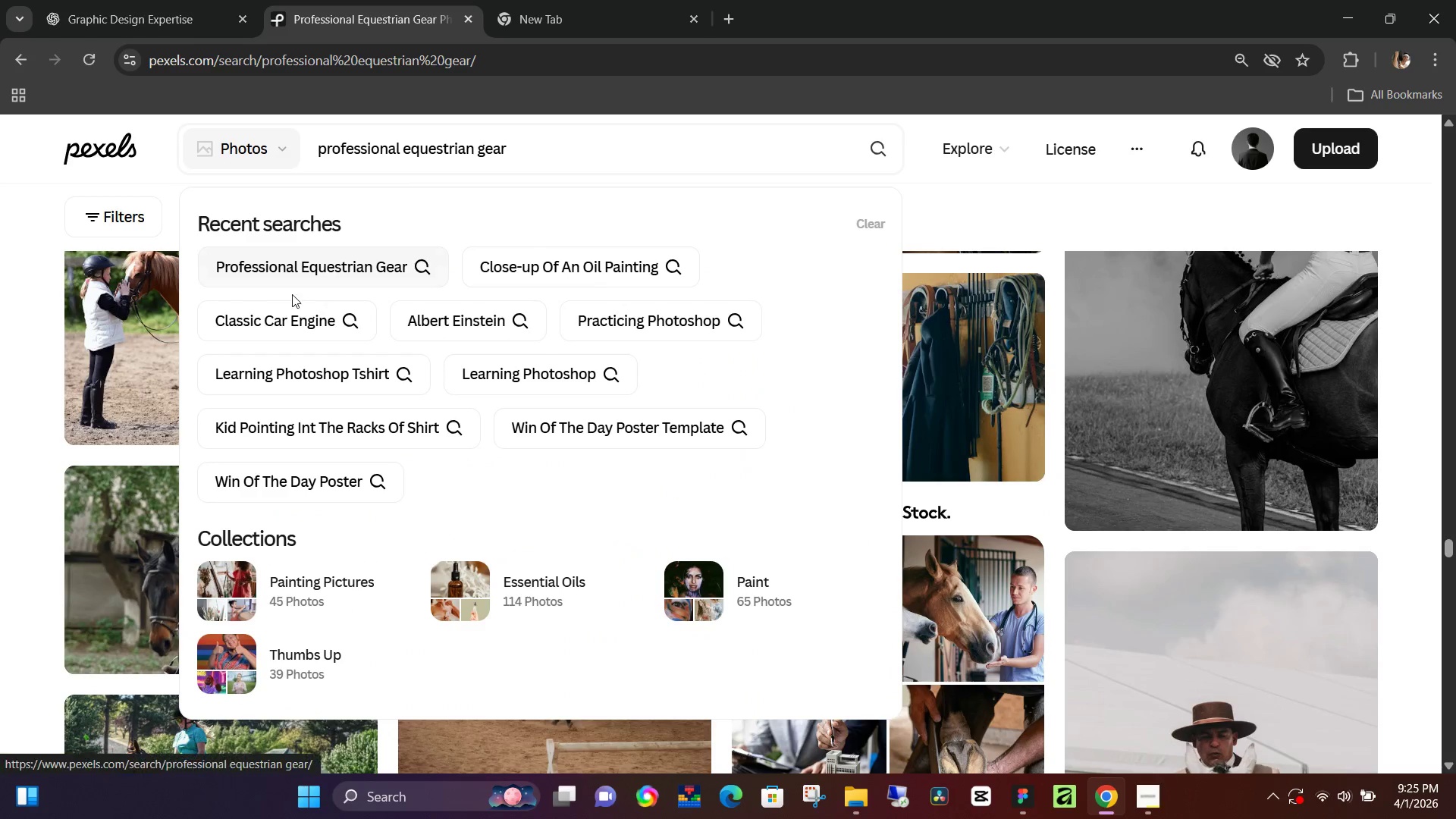 
left_click([286, 304])
 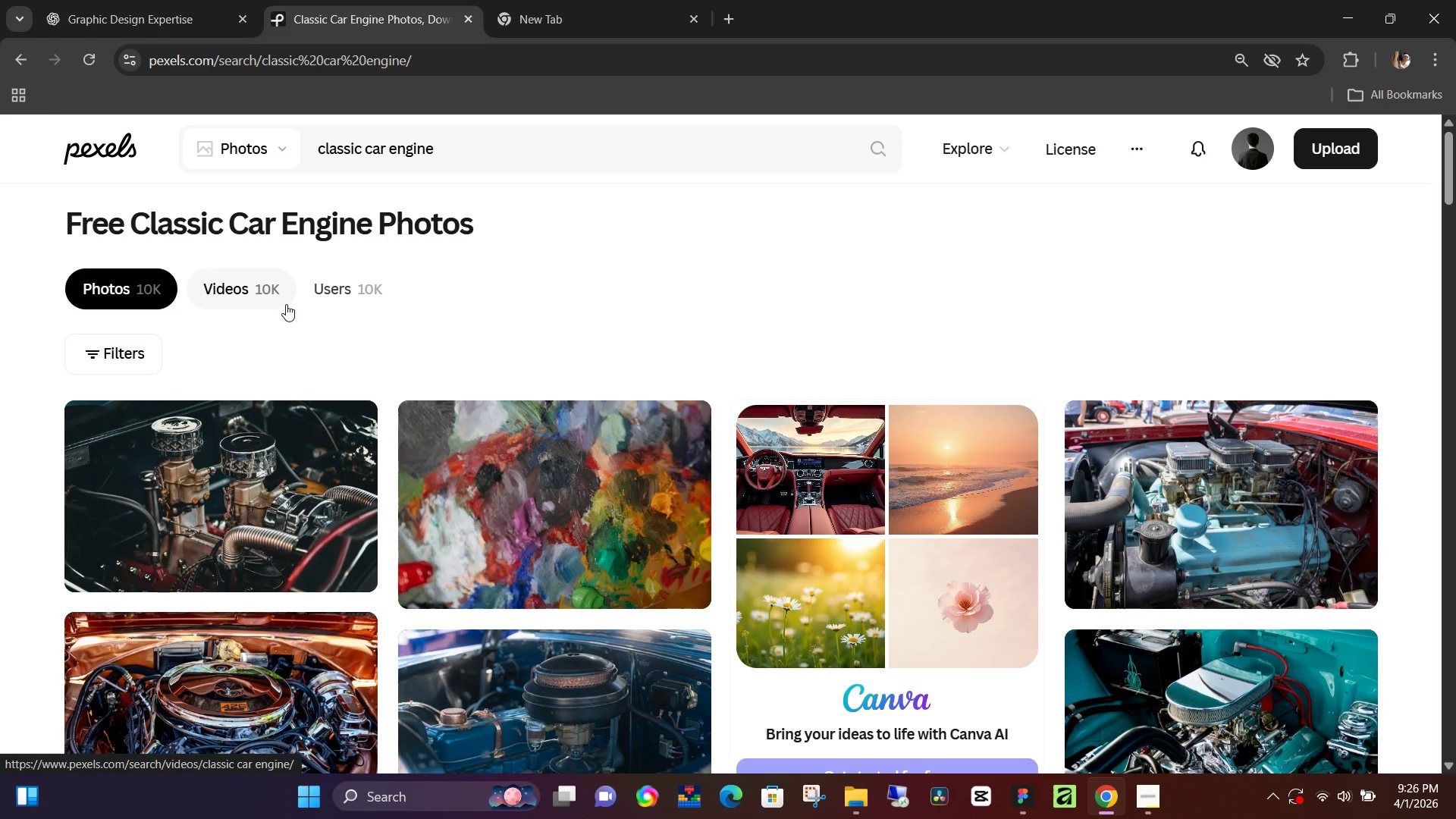 
wait(36.94)
 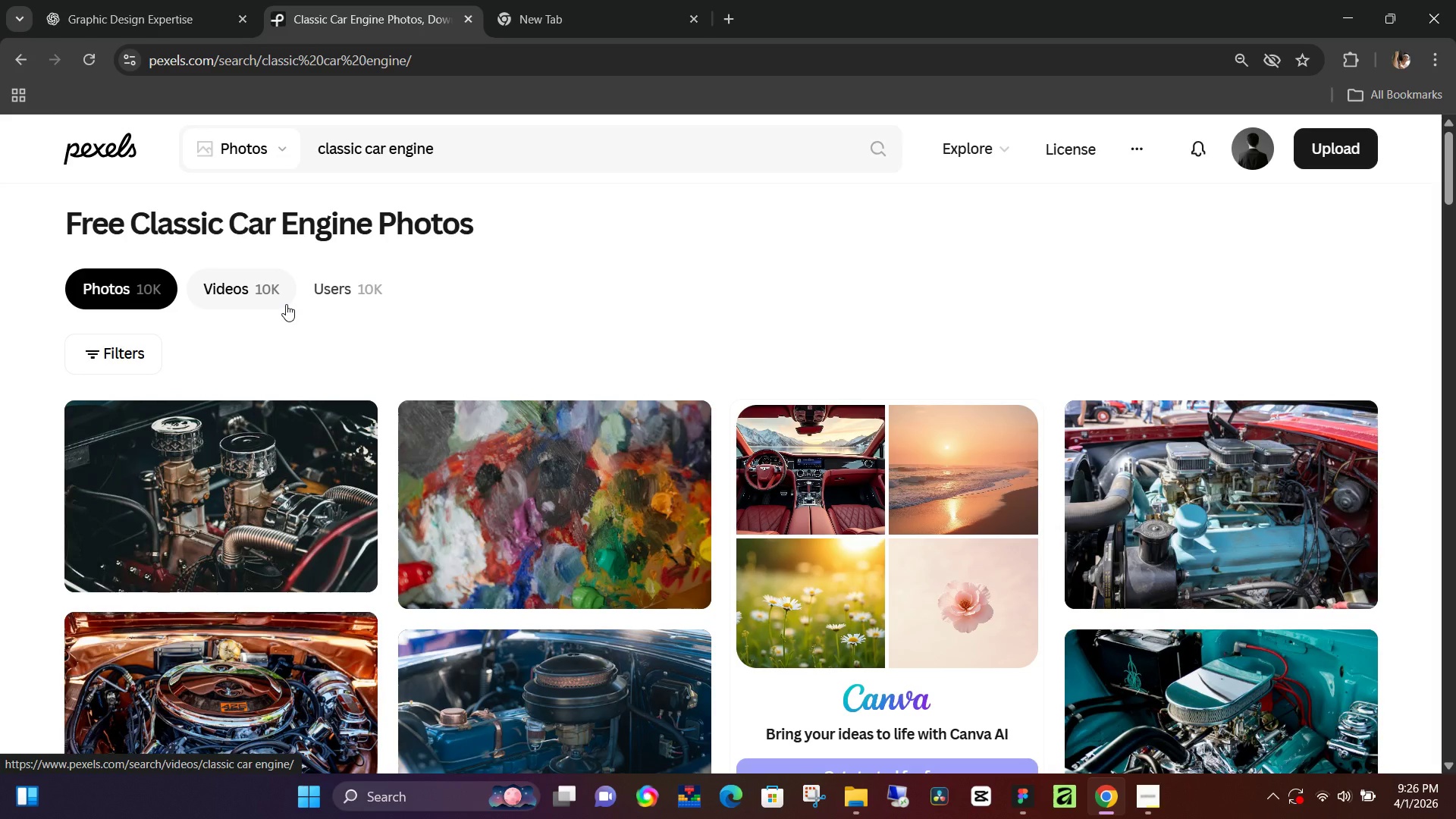 
scroll: coordinate [143, 365], scroll_direction: down, amount: 2.0
 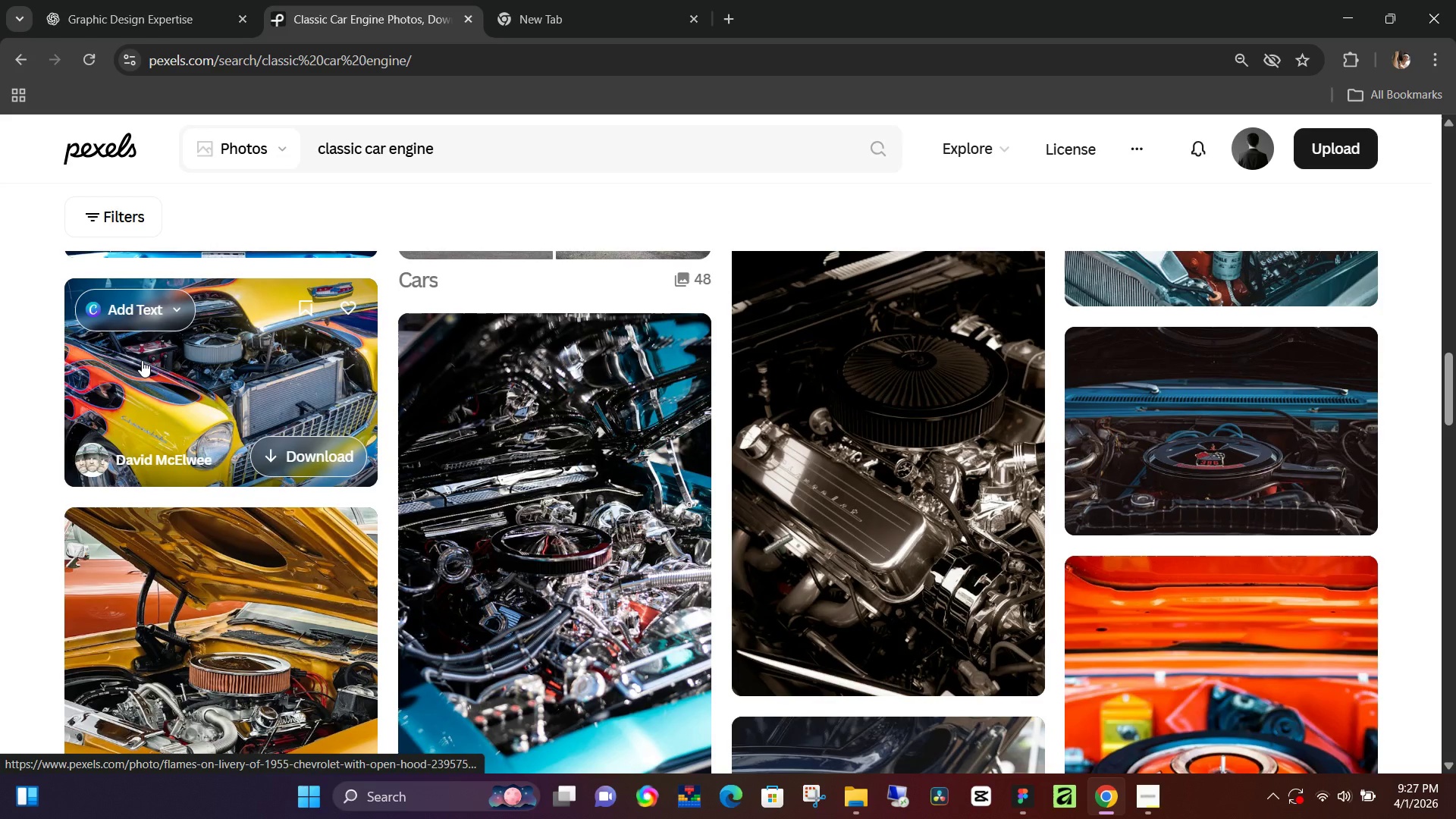 
wait(86.17)
 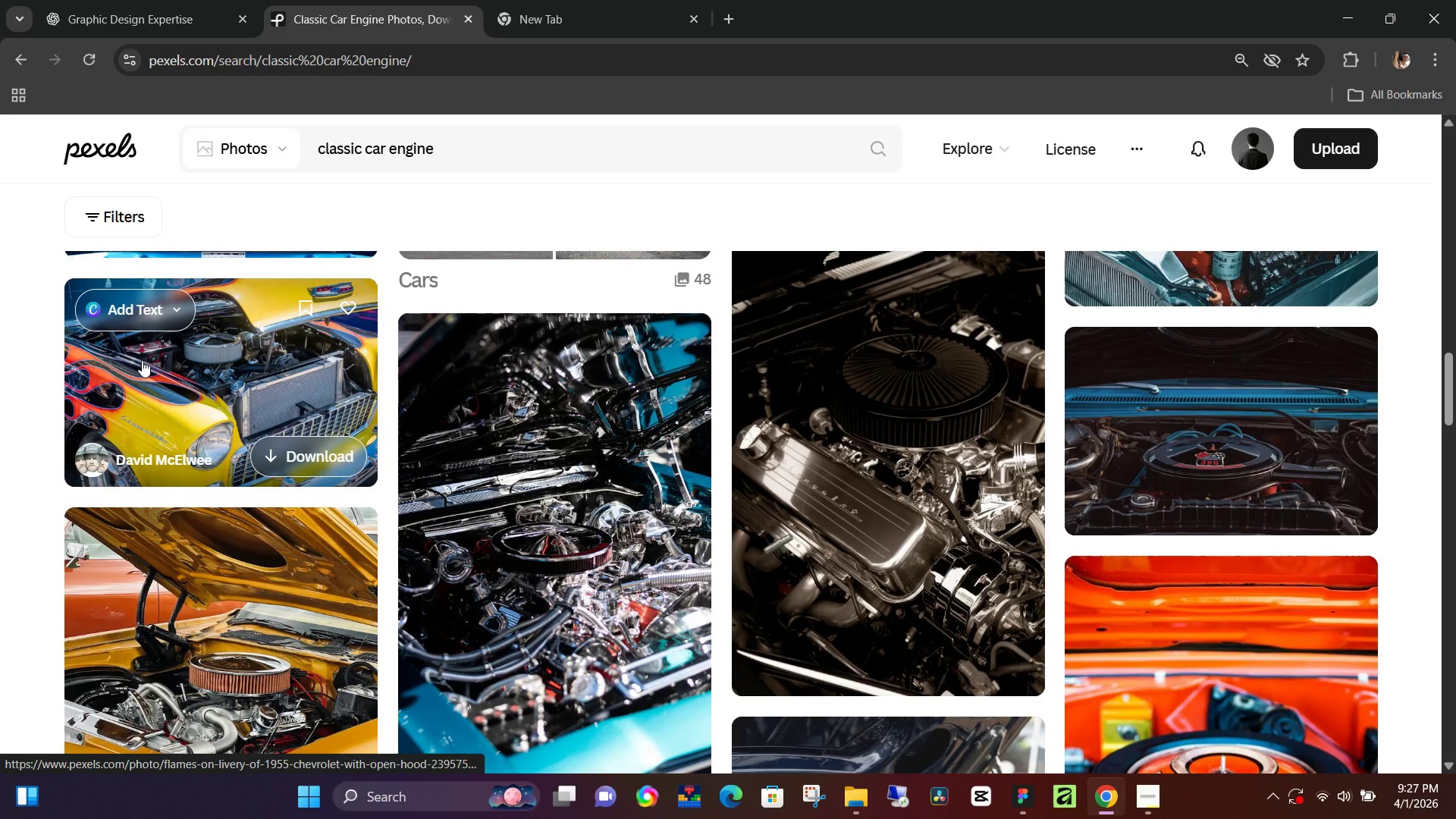 
scroll: coordinate [382, 428], scroll_direction: down, amount: 9.0
 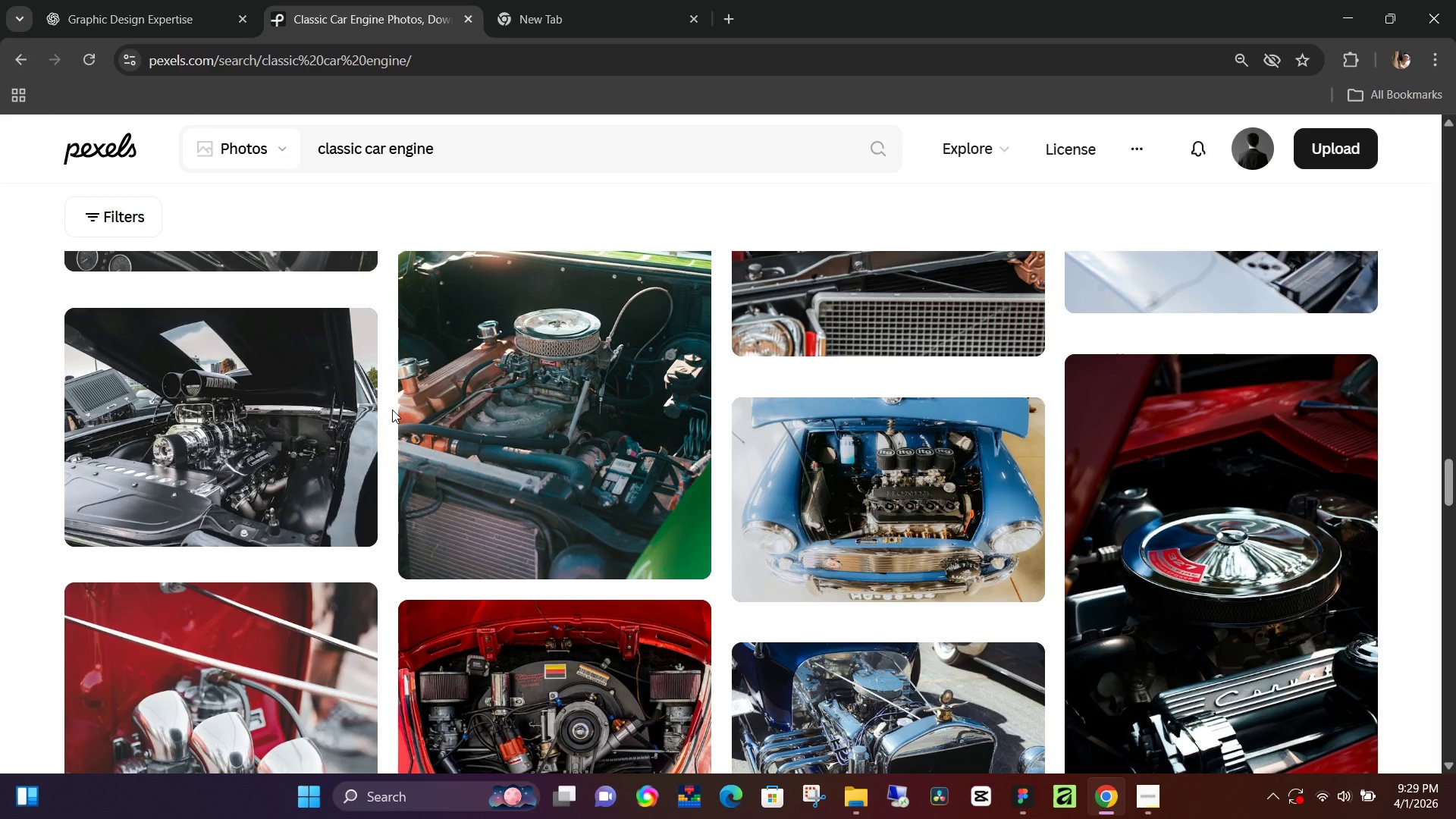 
wait(79.77)
 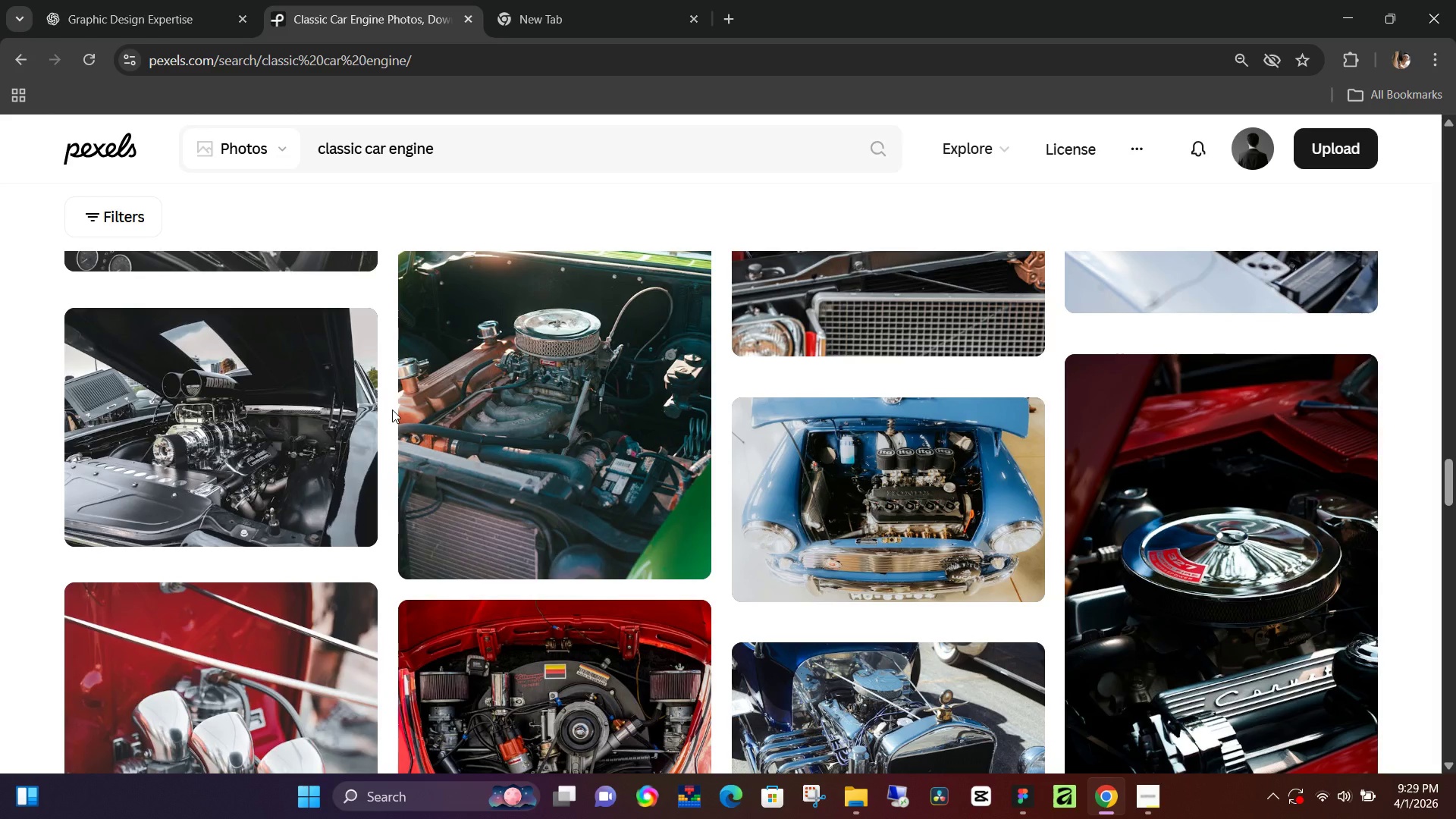 
scroll: coordinate [676, 446], scroll_direction: up, amount: 9.0
 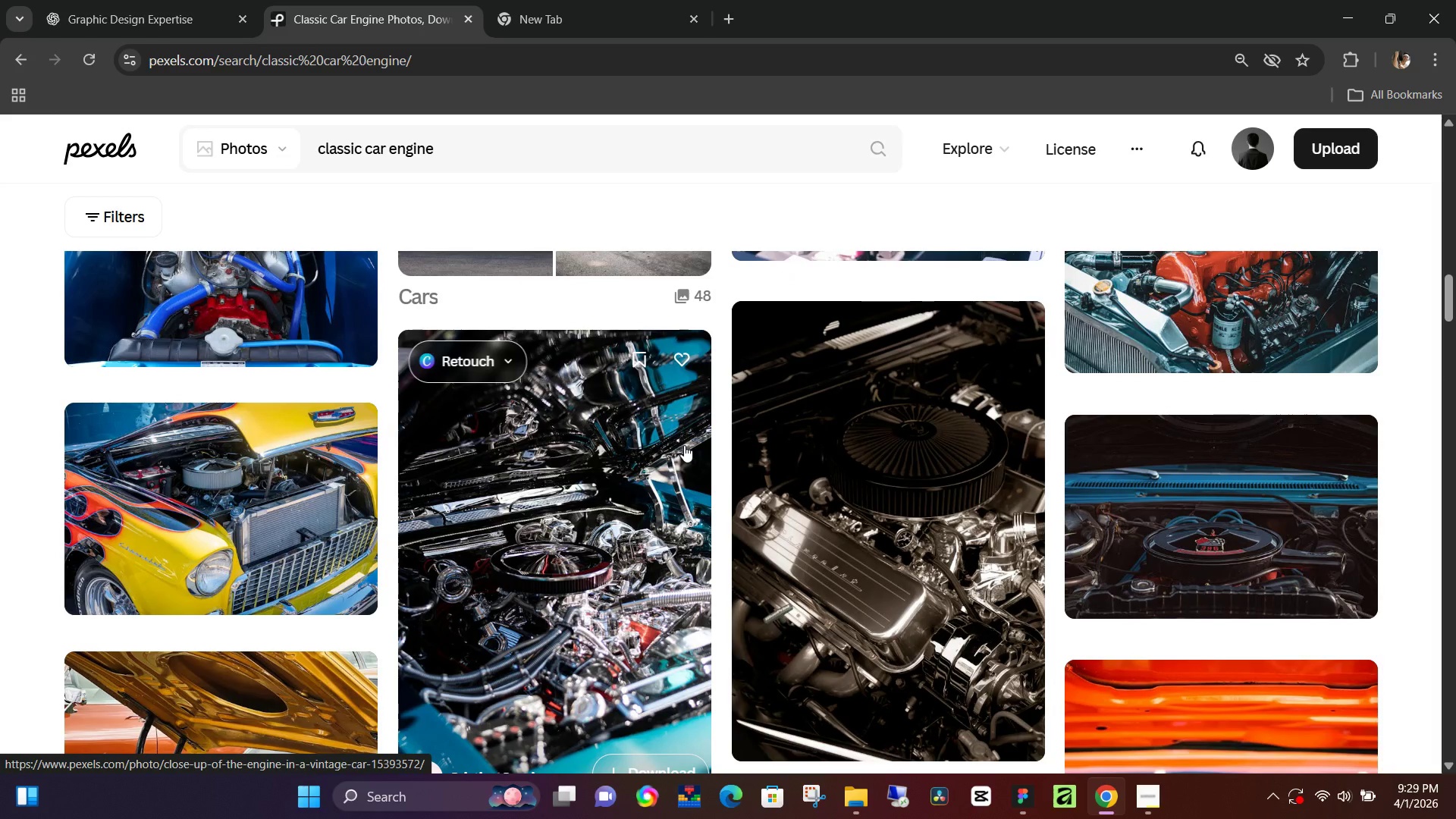 
mouse_move([685, 430])
 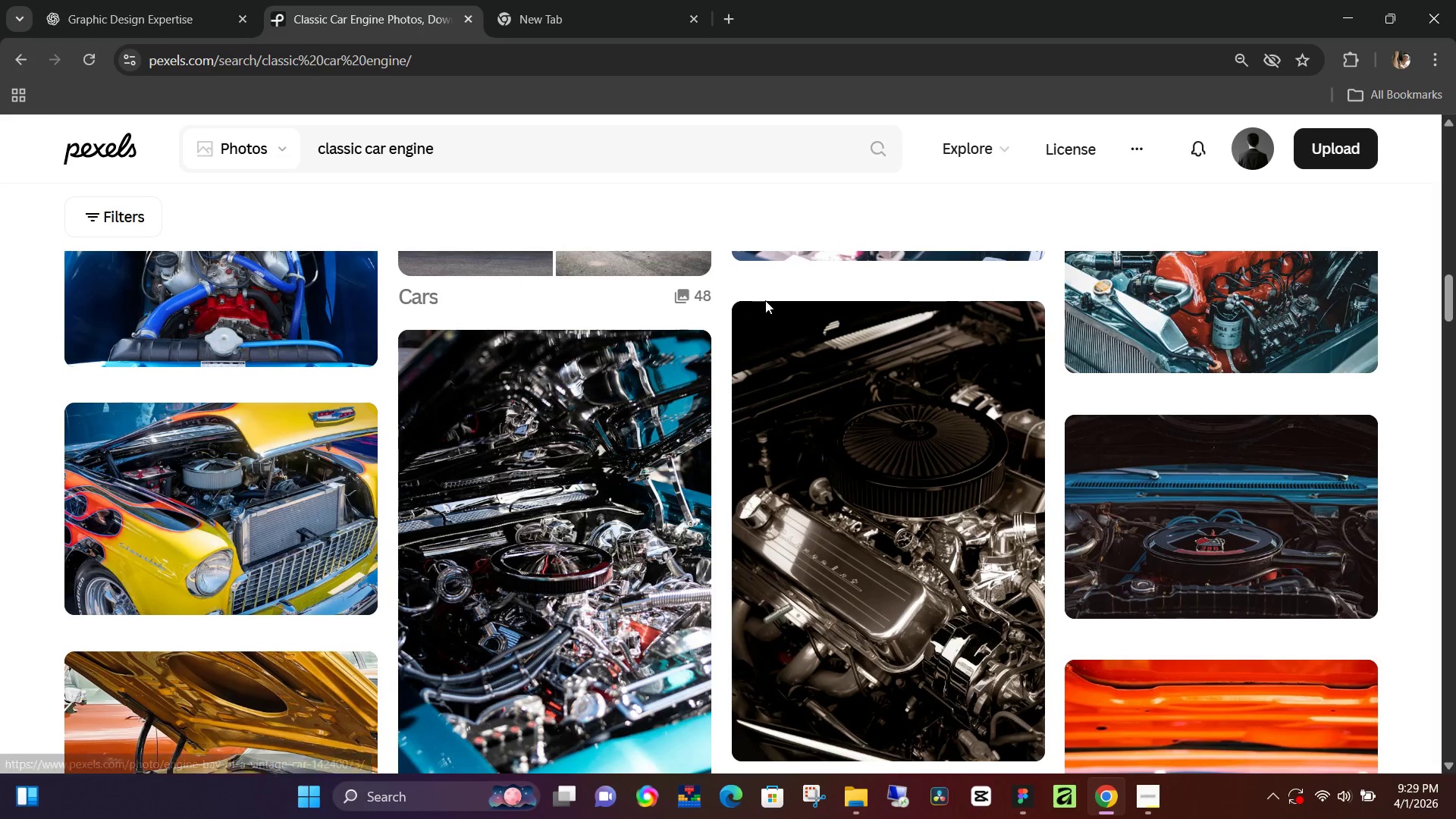 
scroll: coordinate [786, 292], scroll_direction: up, amount: 4.0
 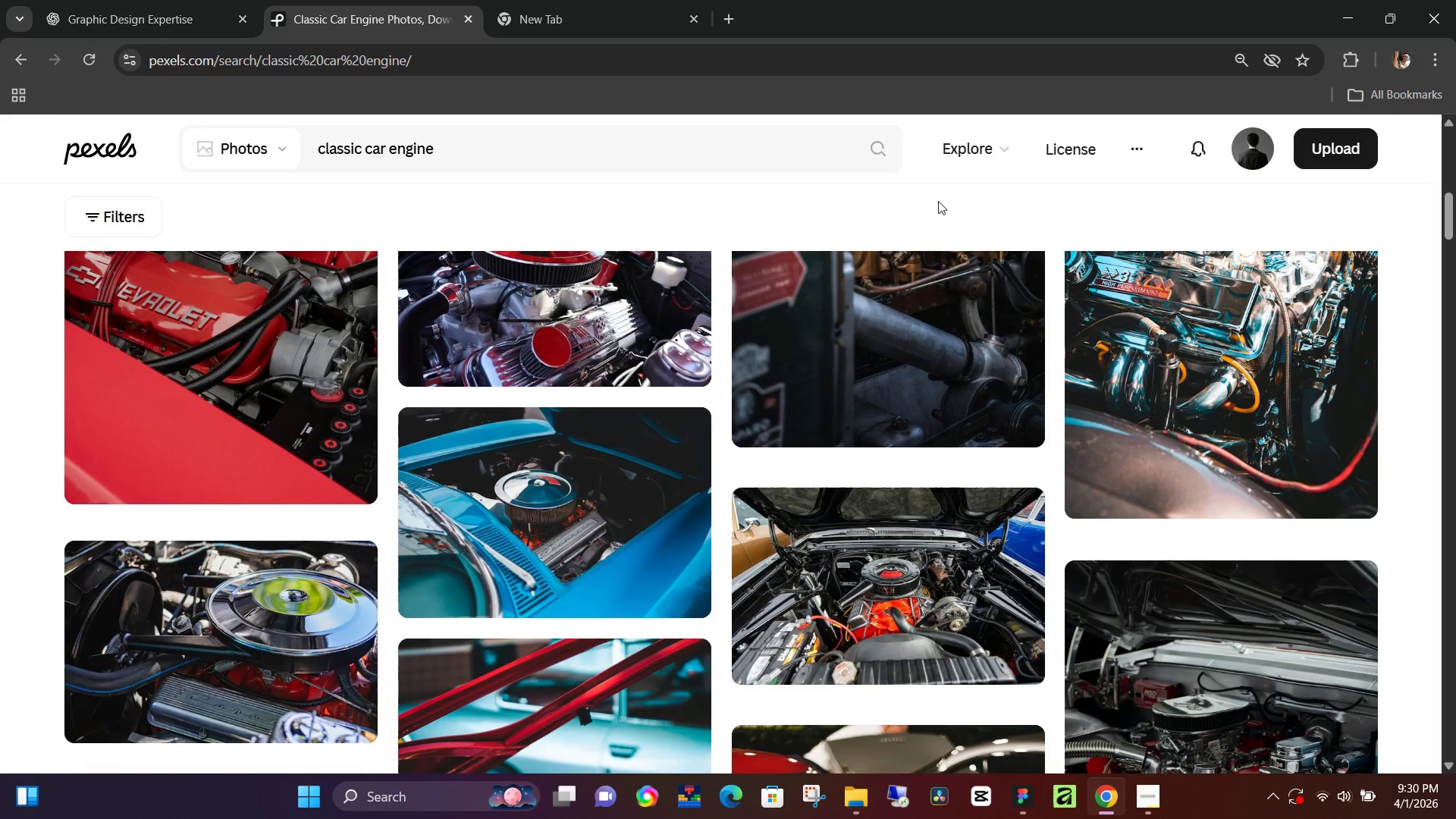 
wait(75.33)
 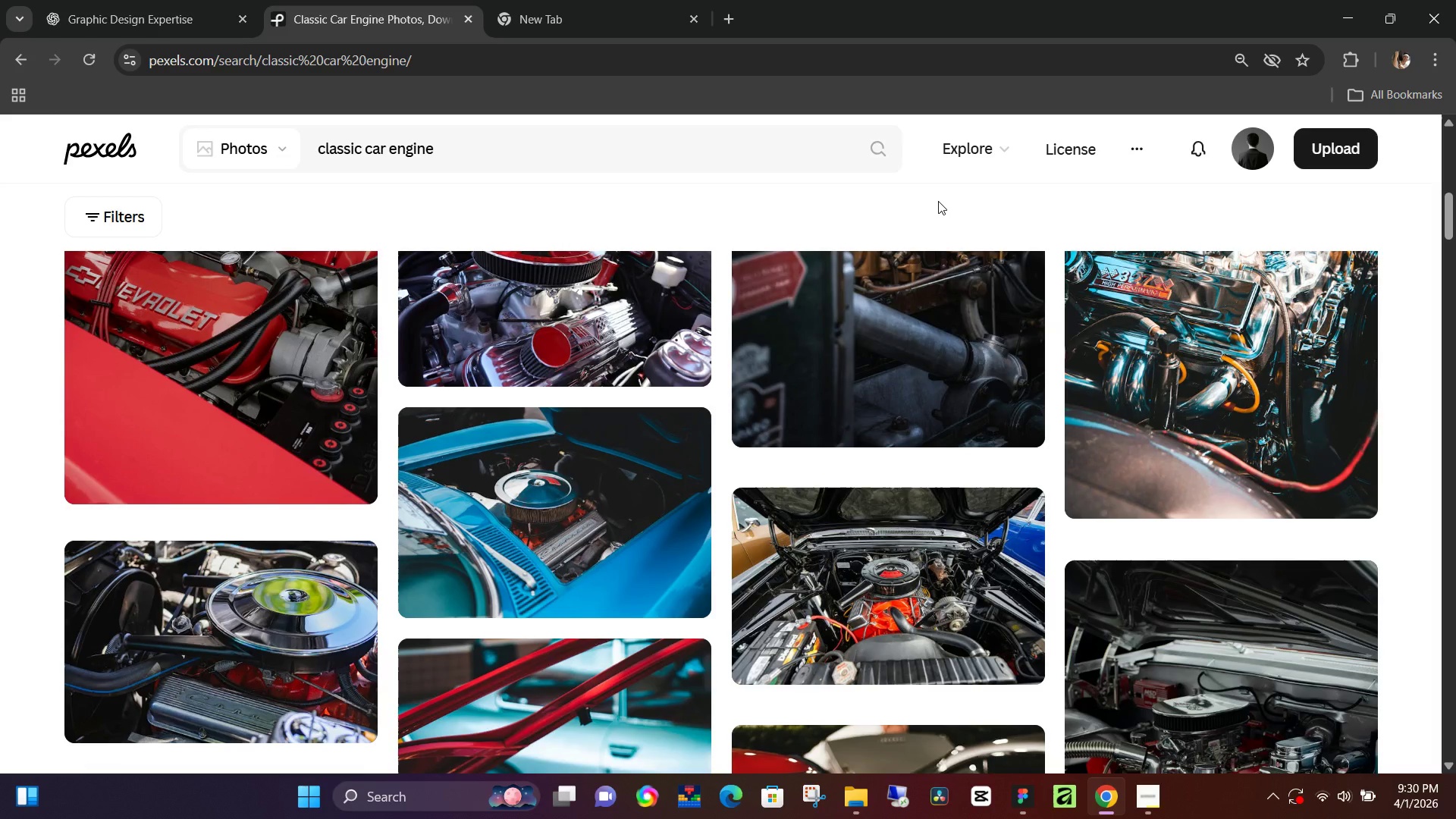 
left_click([1145, 791])